 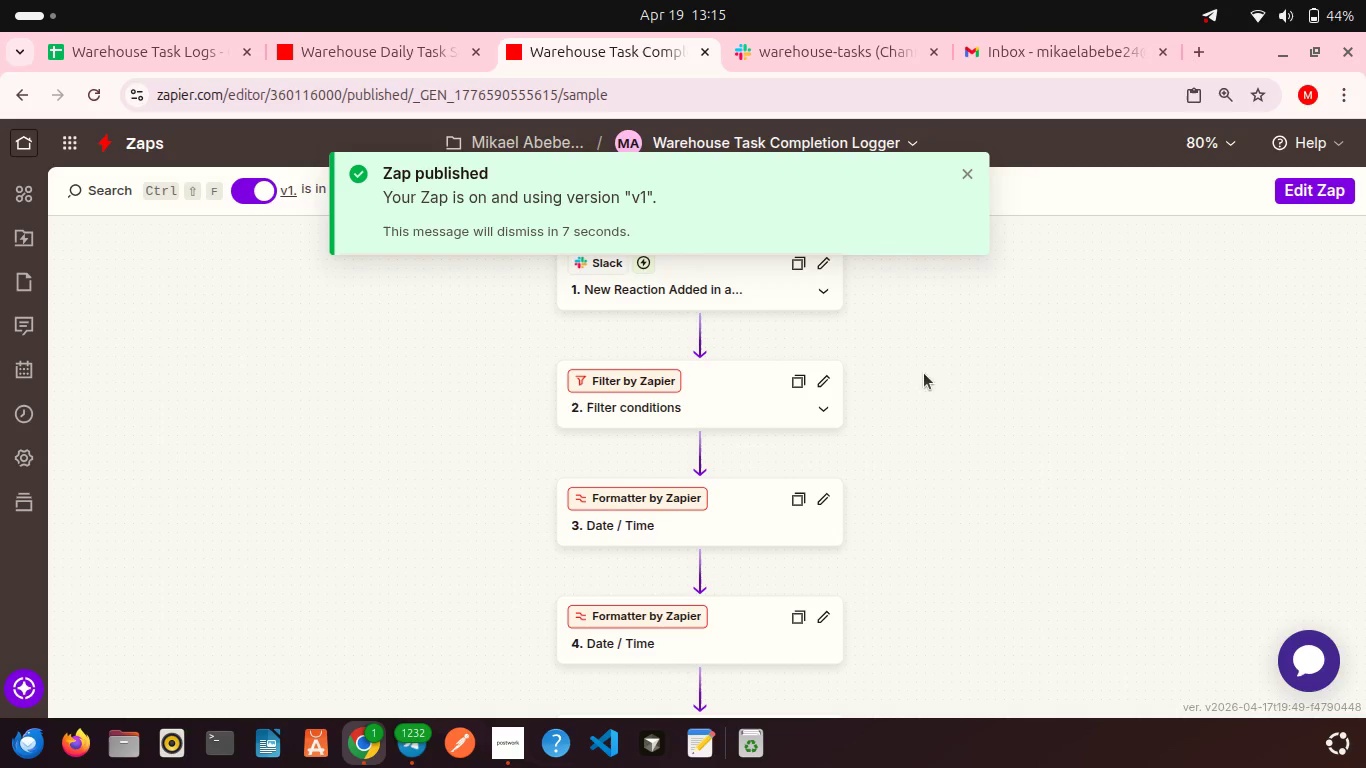 
scroll: coordinate [904, 394], scroll_direction: up, amount: 3.0
 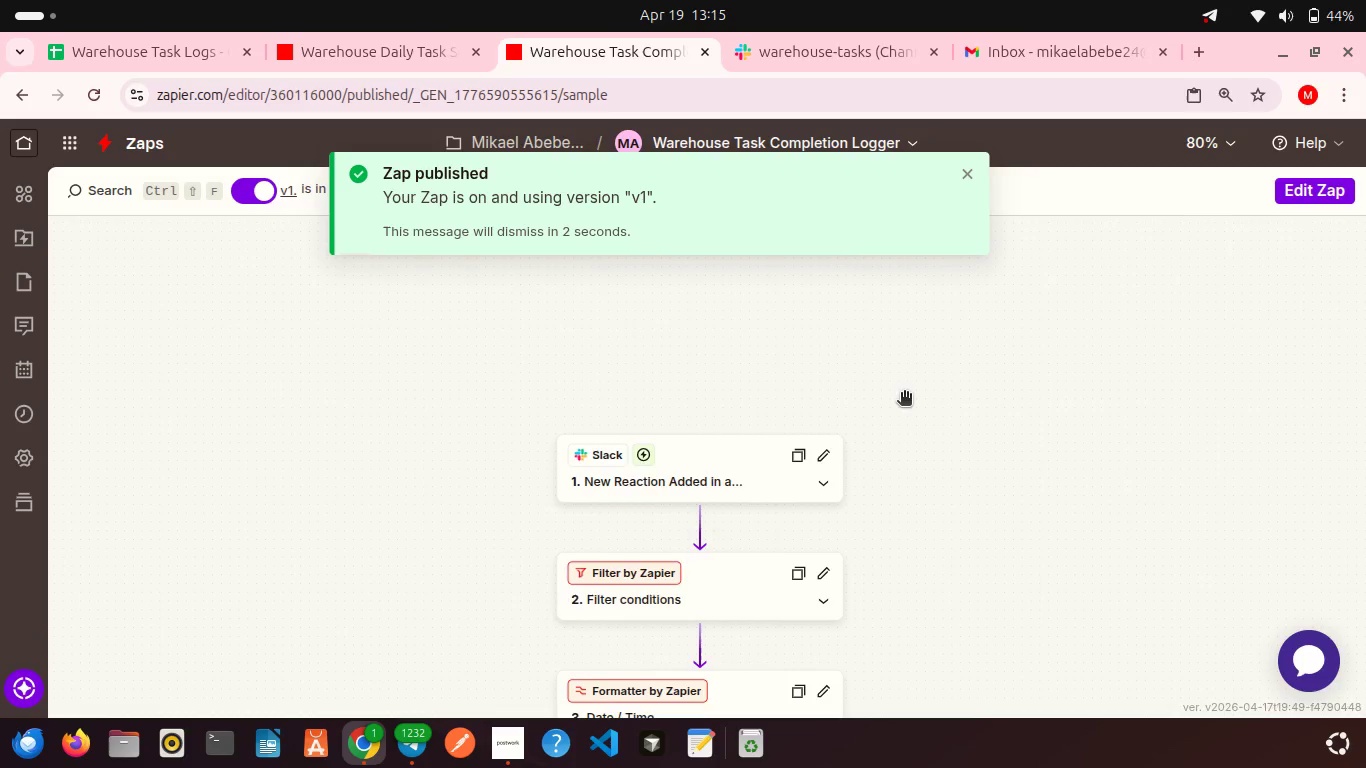 
scroll: coordinate [904, 394], scroll_direction: down, amount: 9.0
 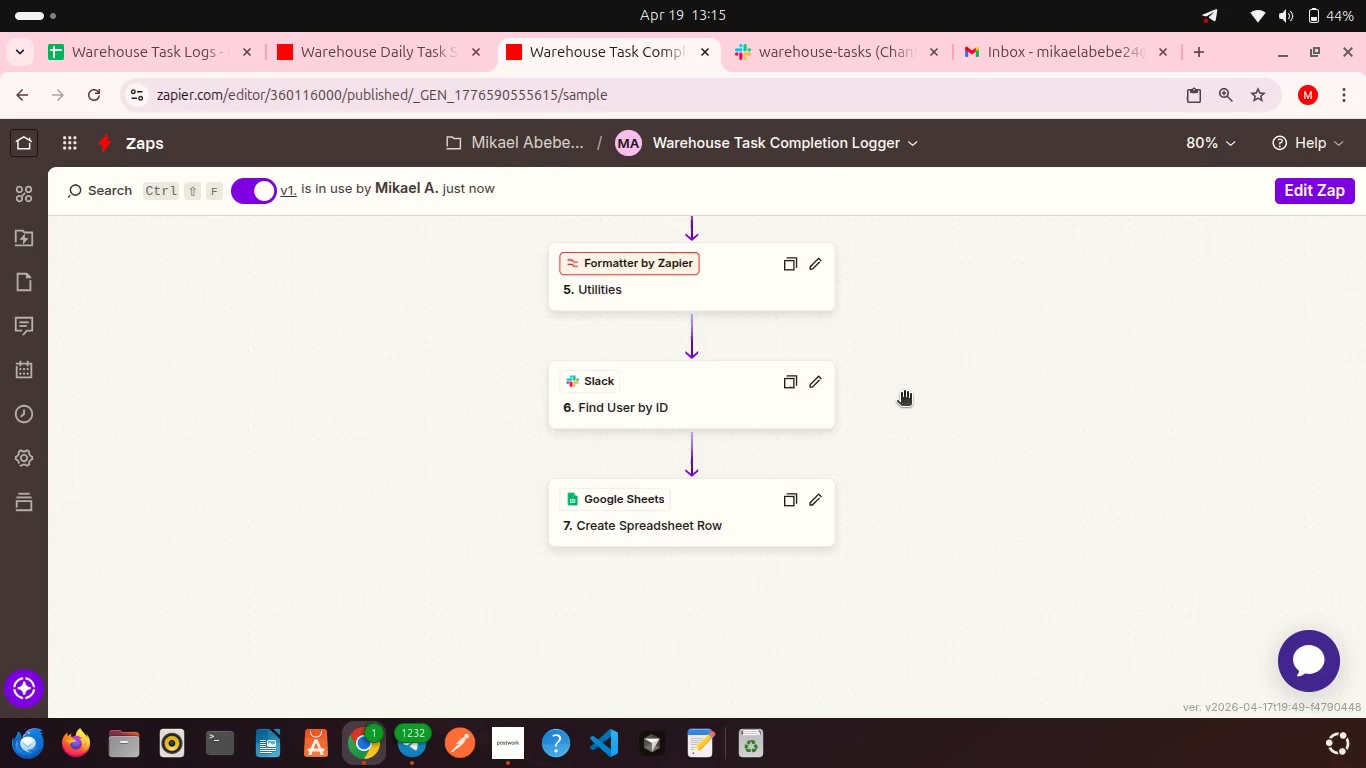 
scroll: coordinate [904, 394], scroll_direction: up, amount: 2.0
 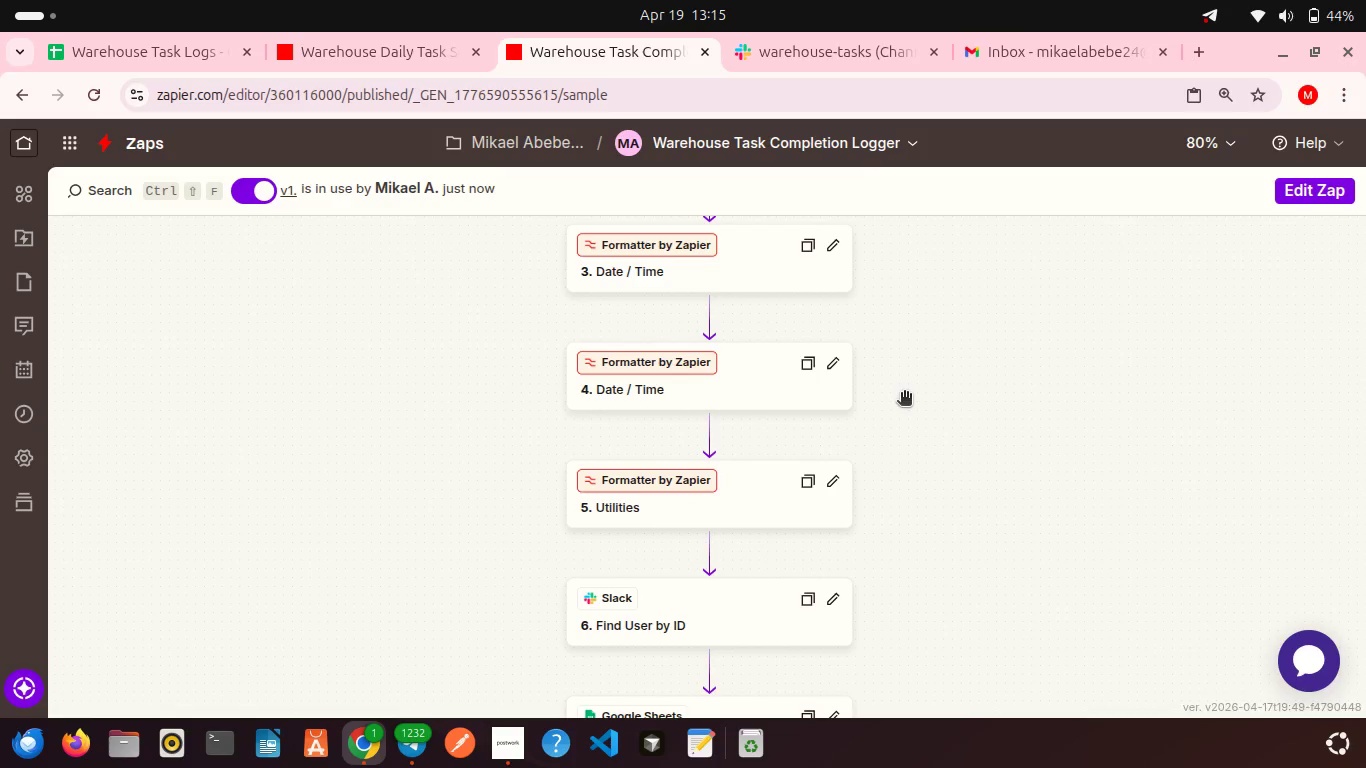 
left_click([425, 60])
 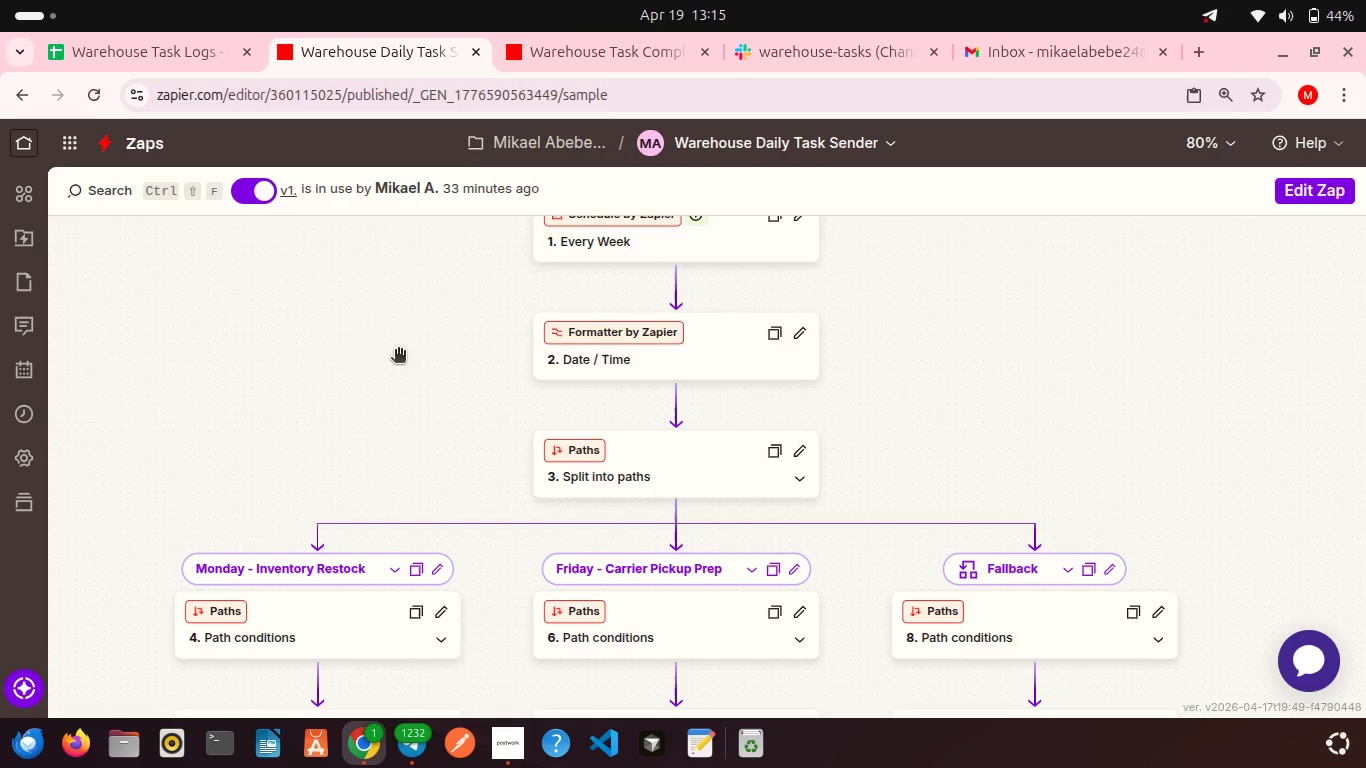 
scroll: coordinate [398, 351], scroll_direction: up, amount: 2.0
 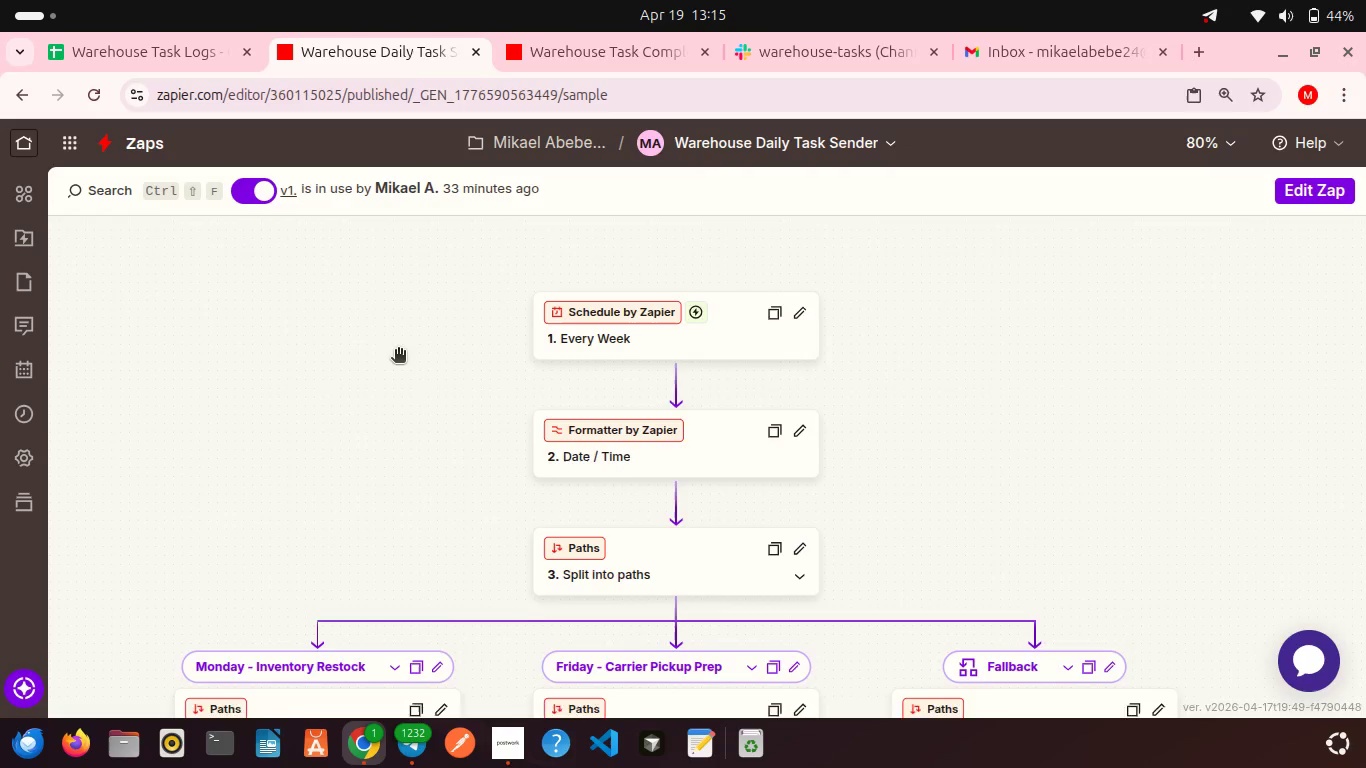 
scroll: coordinate [398, 351], scroll_direction: down, amount: 1.0
 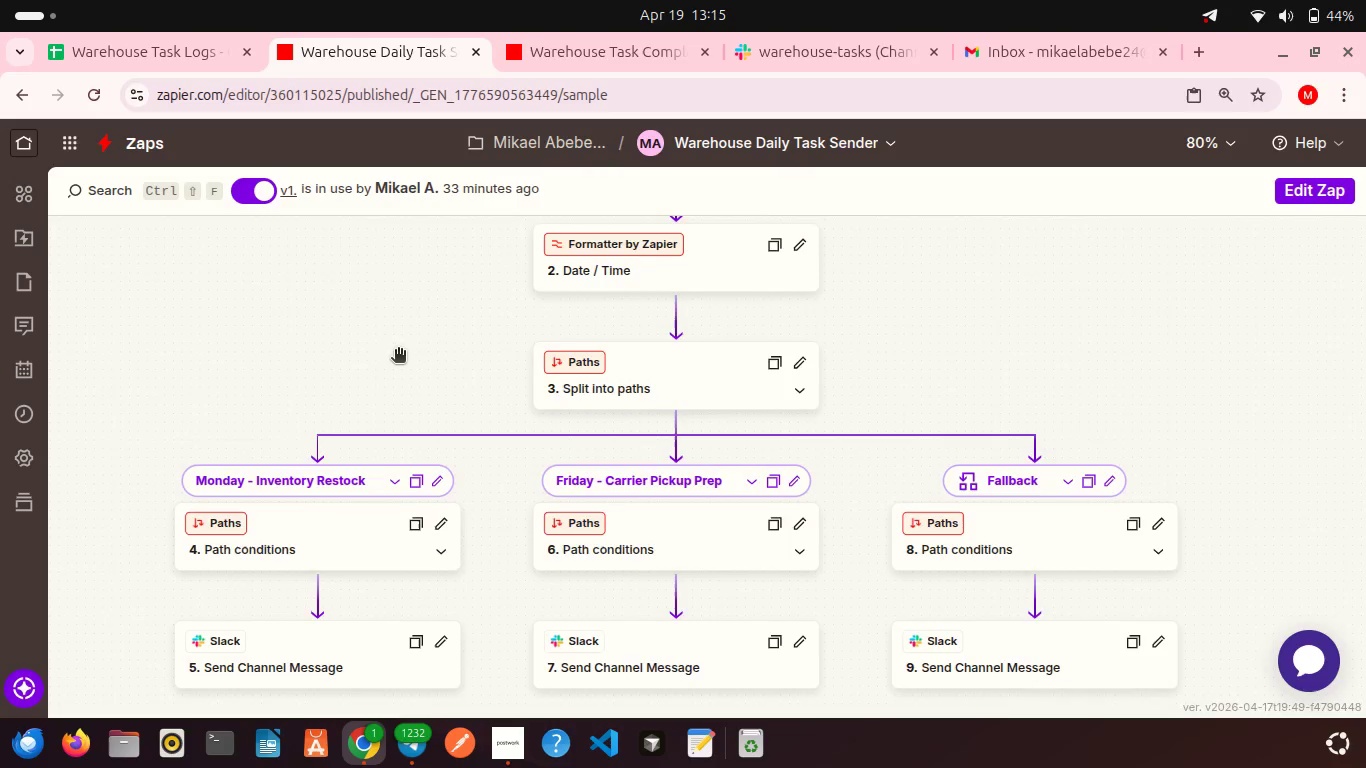 
scroll: coordinate [398, 351], scroll_direction: up, amount: 3.0
 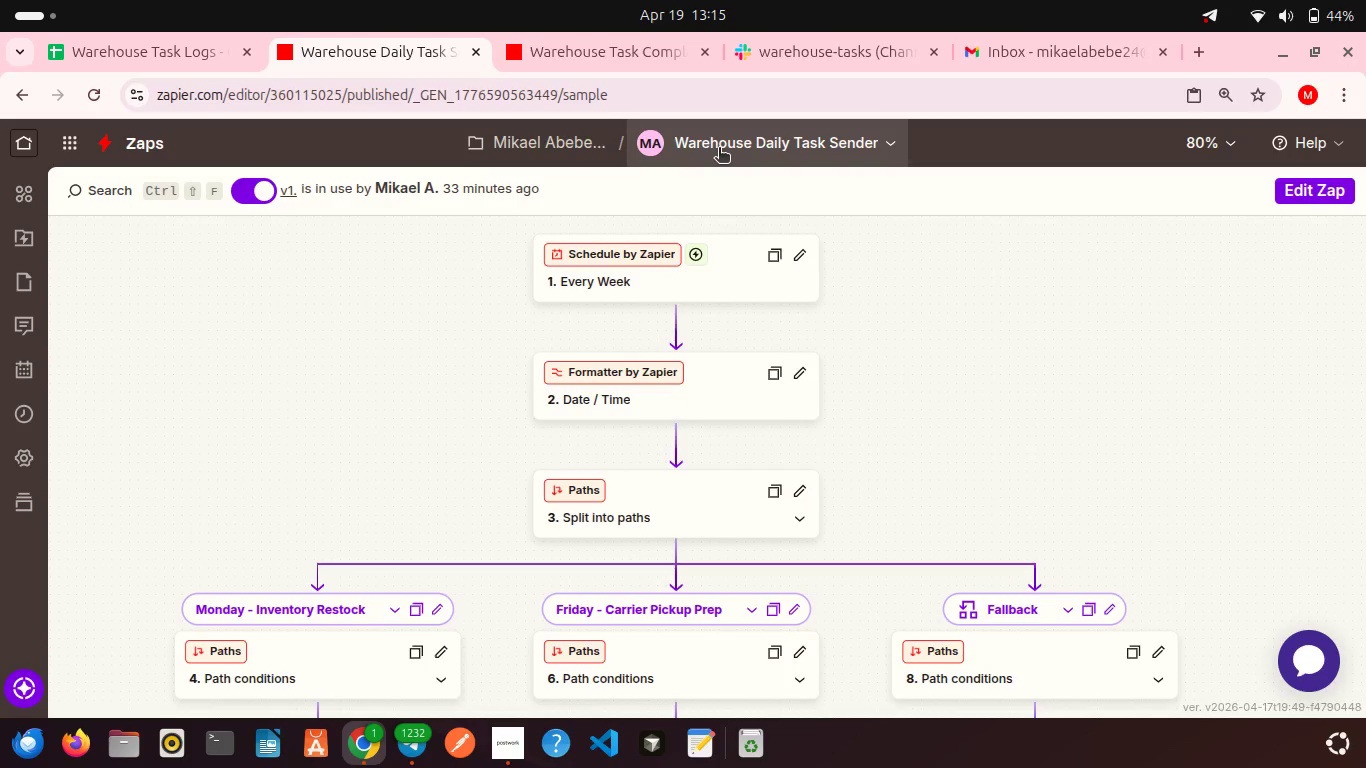 
scroll: coordinate [447, 321], scroll_direction: down, amount: 1.0
 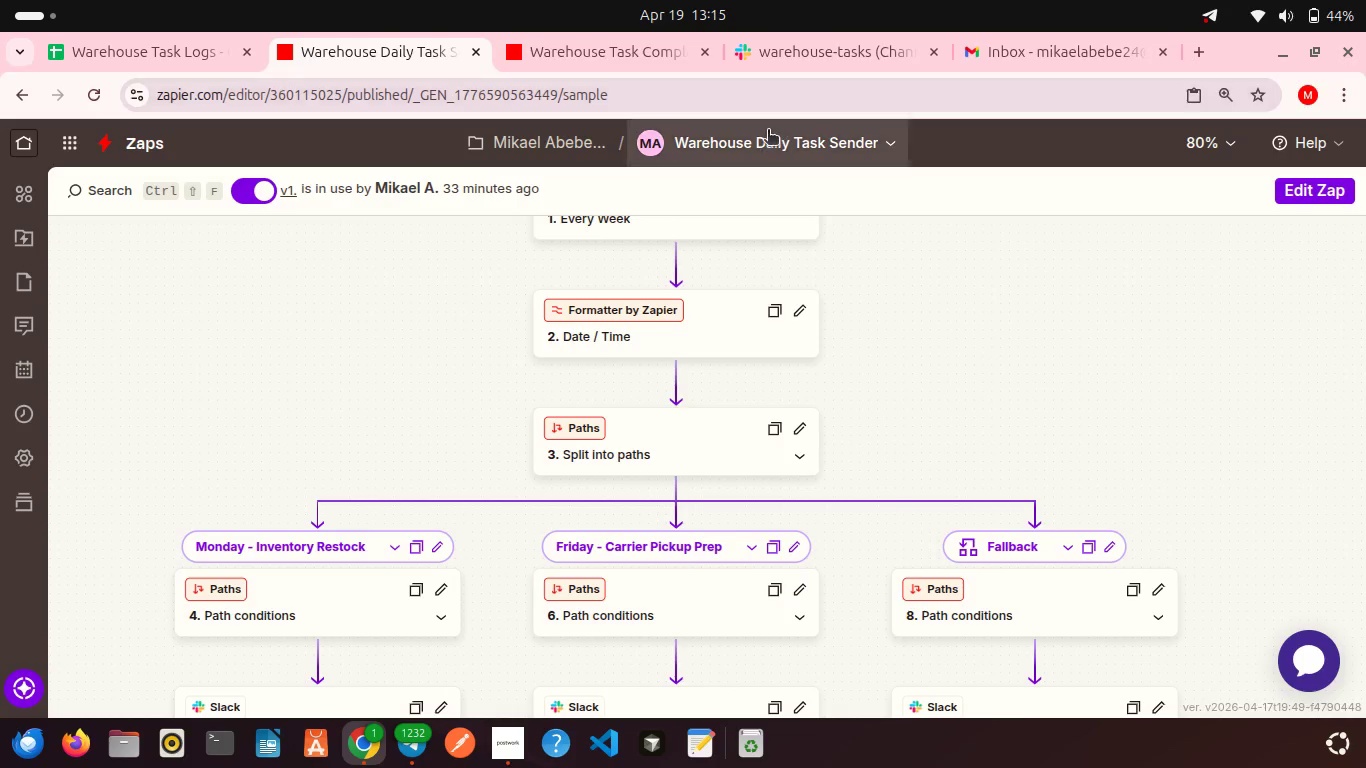 
left_click([766, 131])
 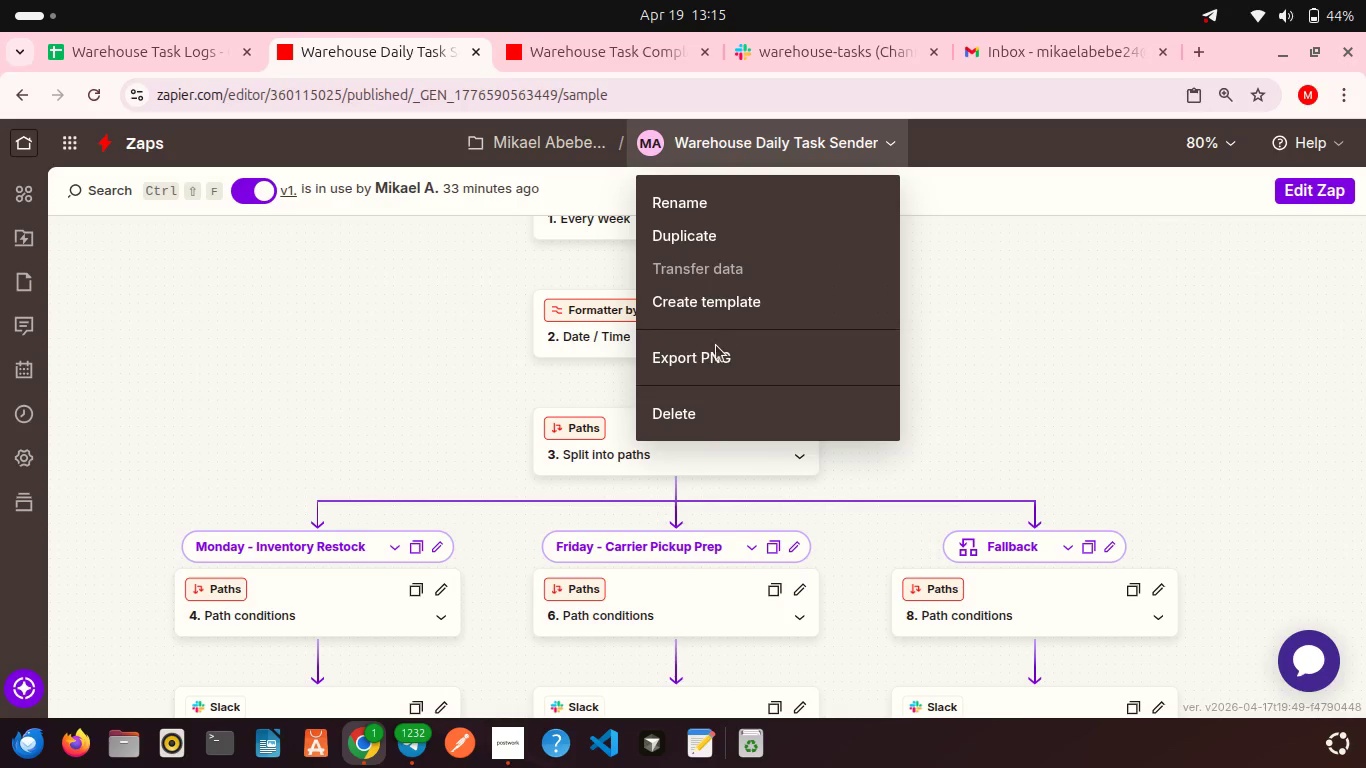 
left_click([711, 355])
 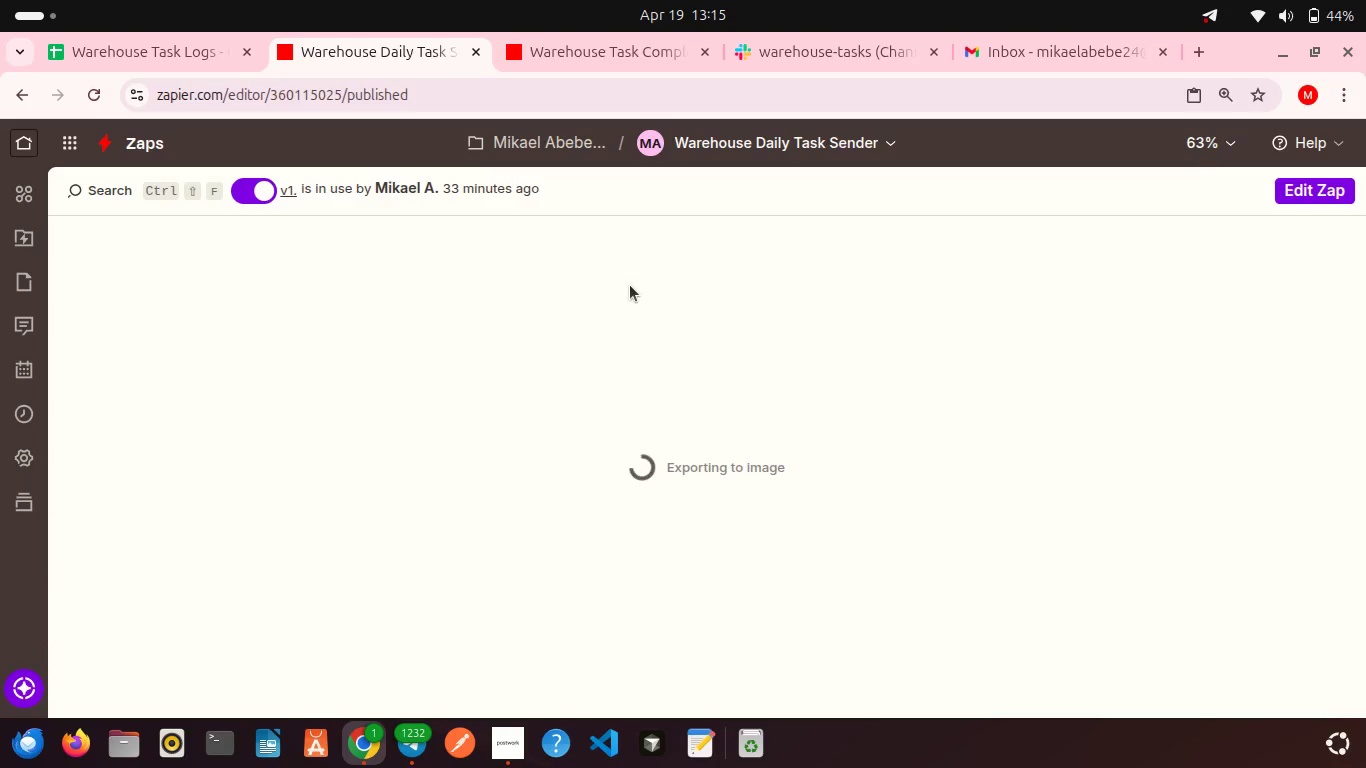 
wait(11.03)
 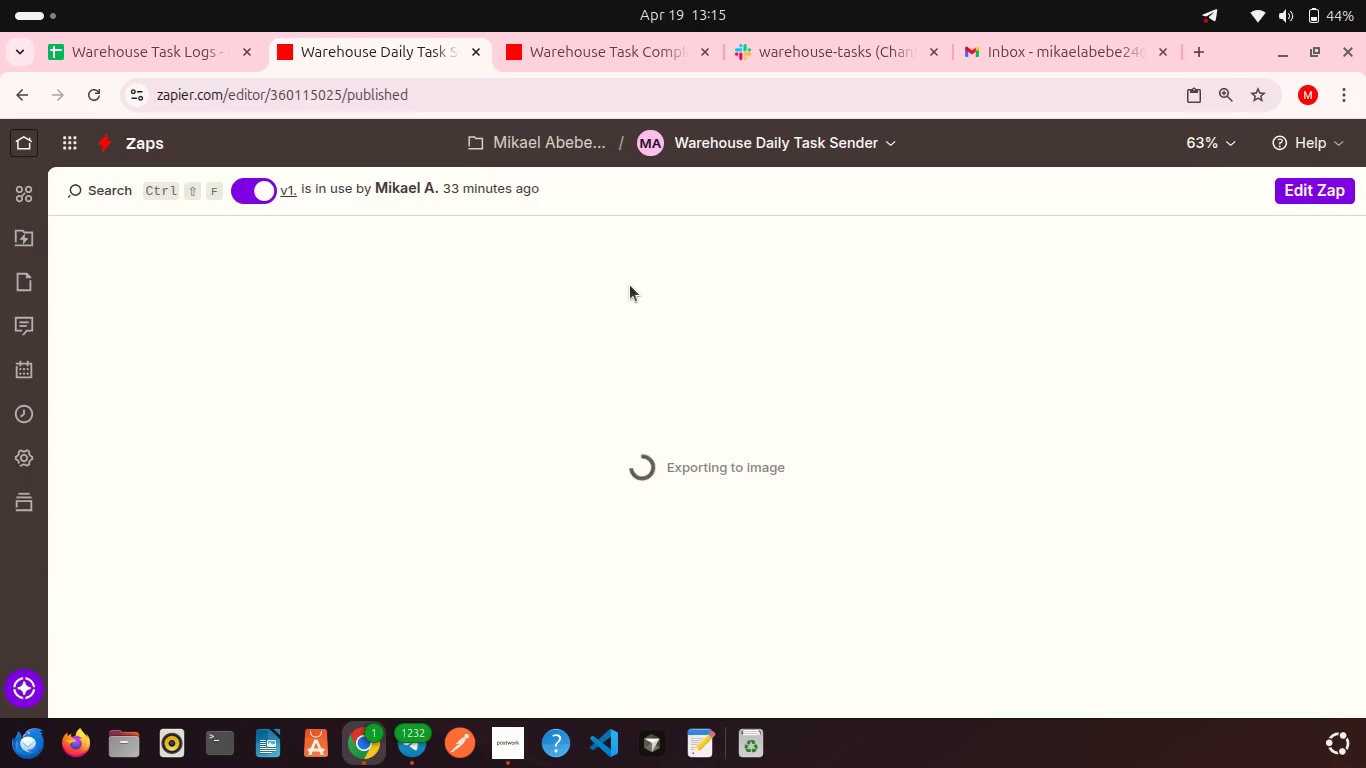 
left_click([509, 745])